 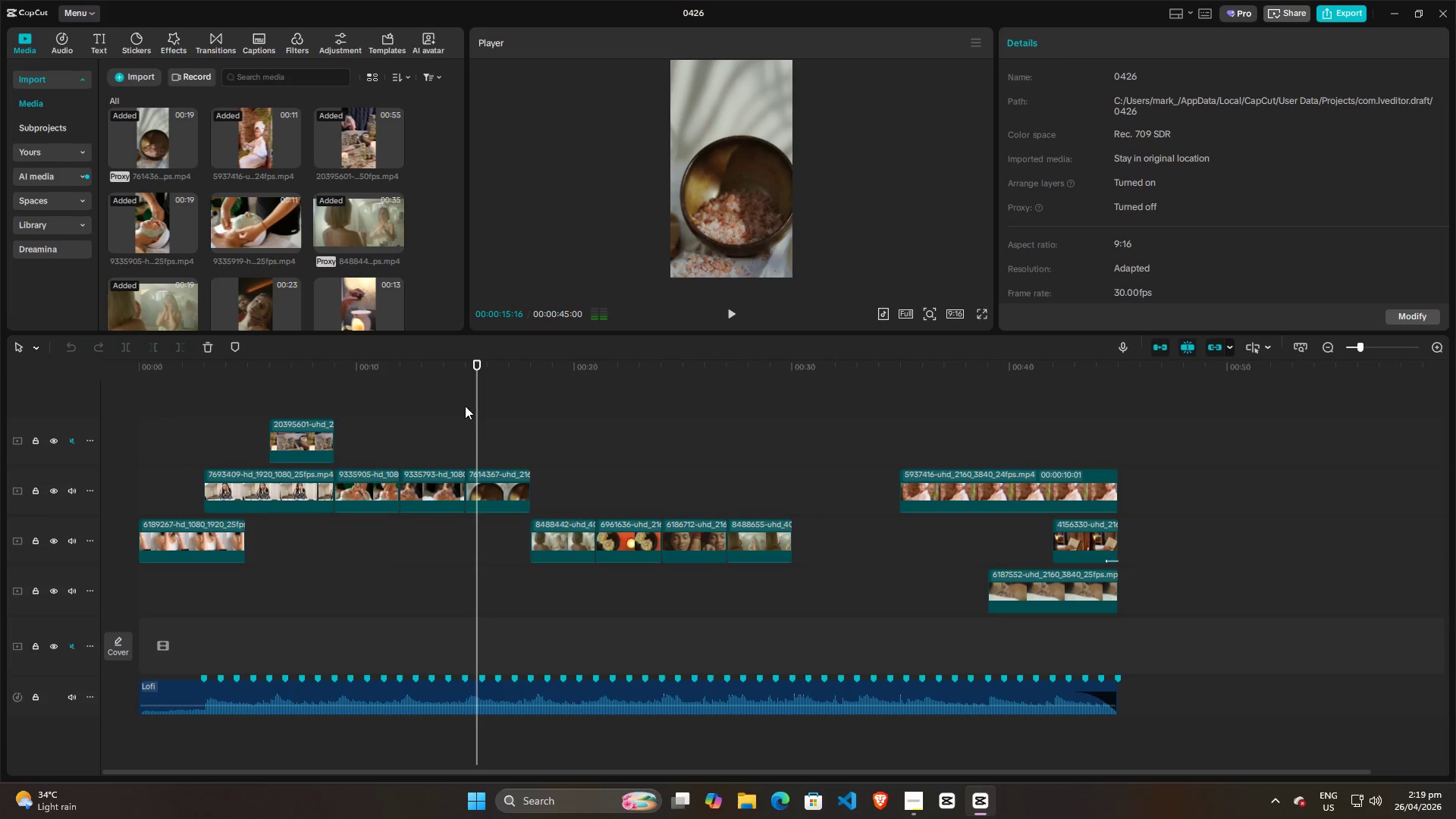 
key(Space)
 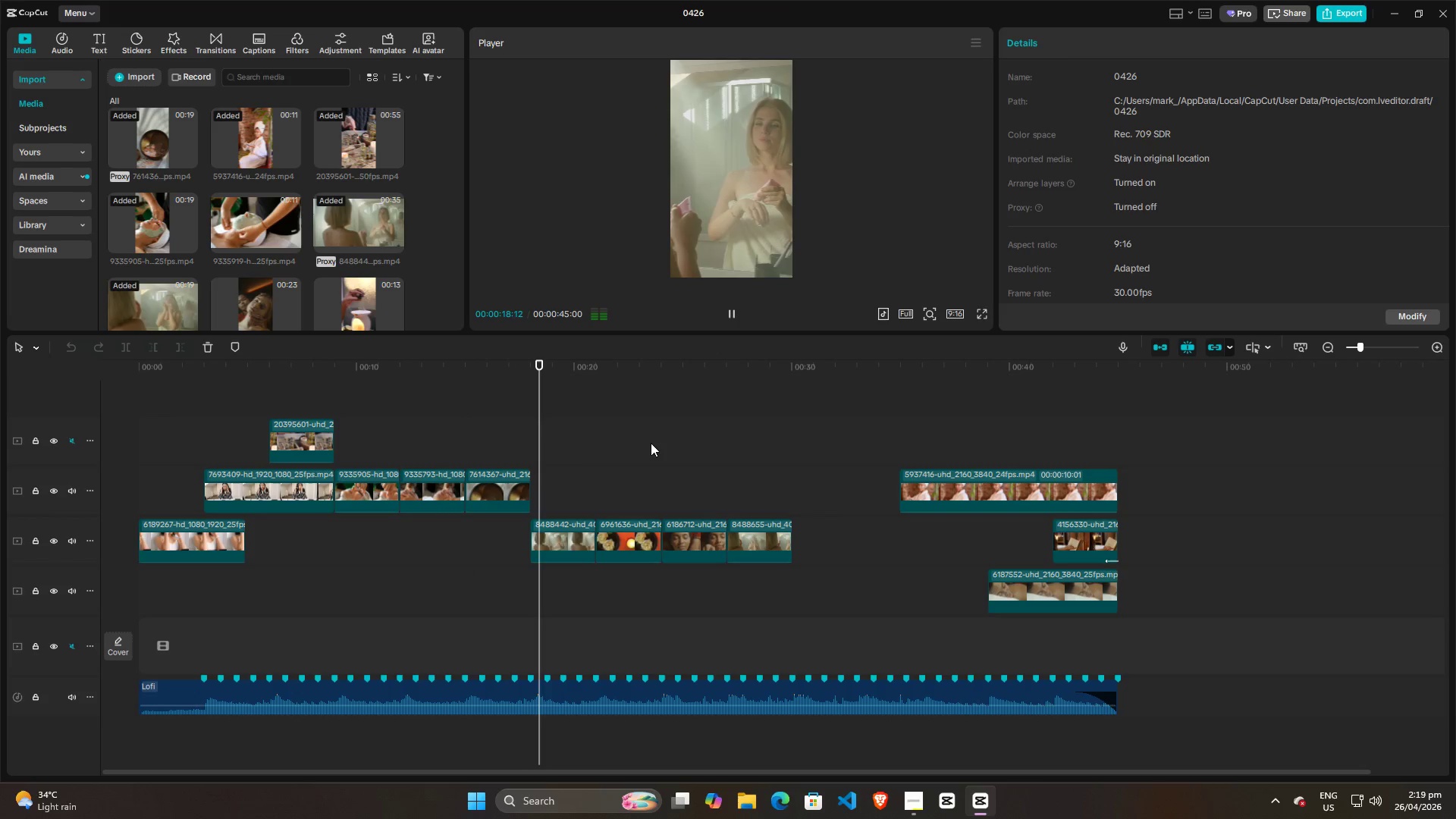 
key(Space)
 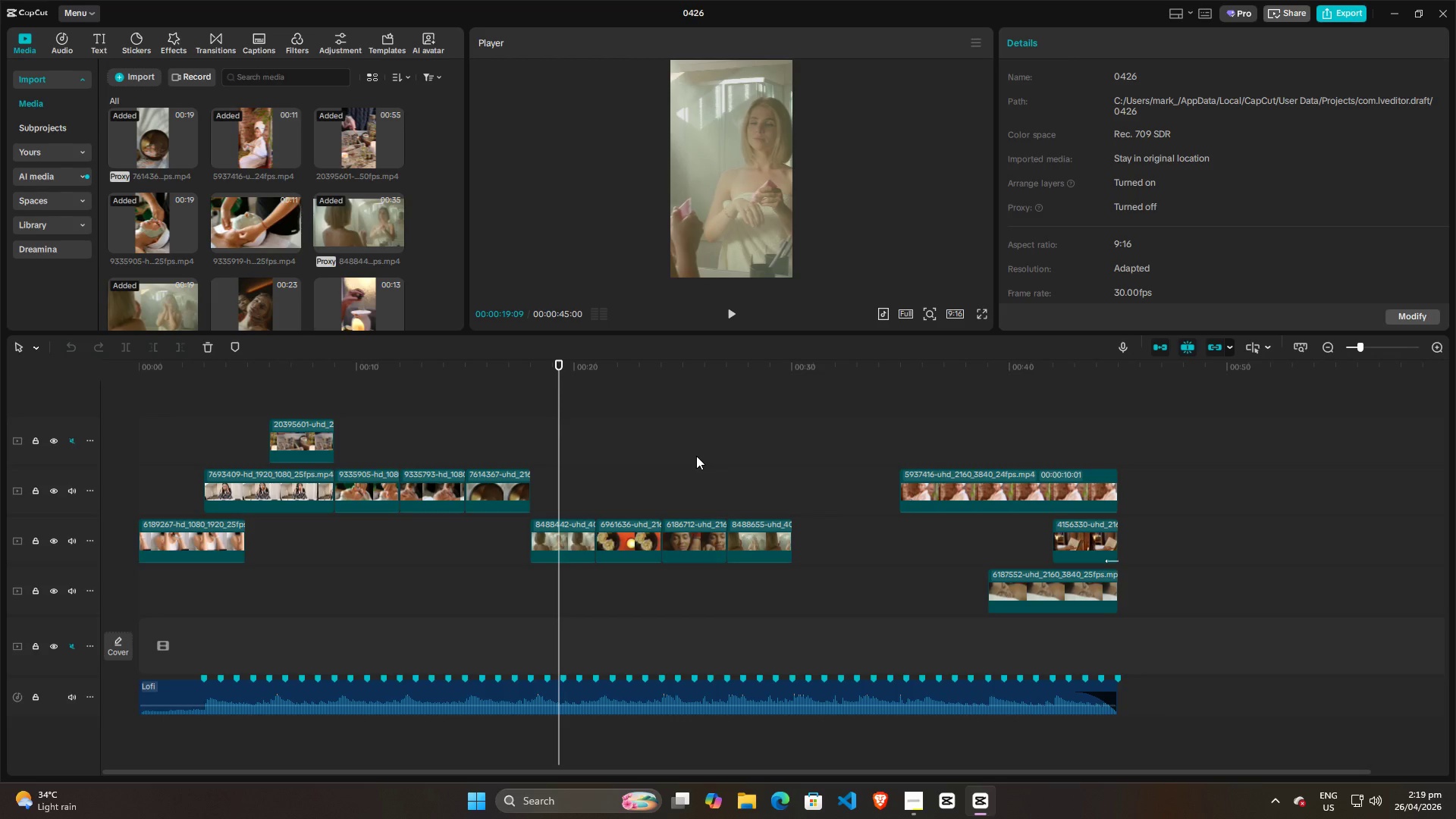 
wait(7.92)
 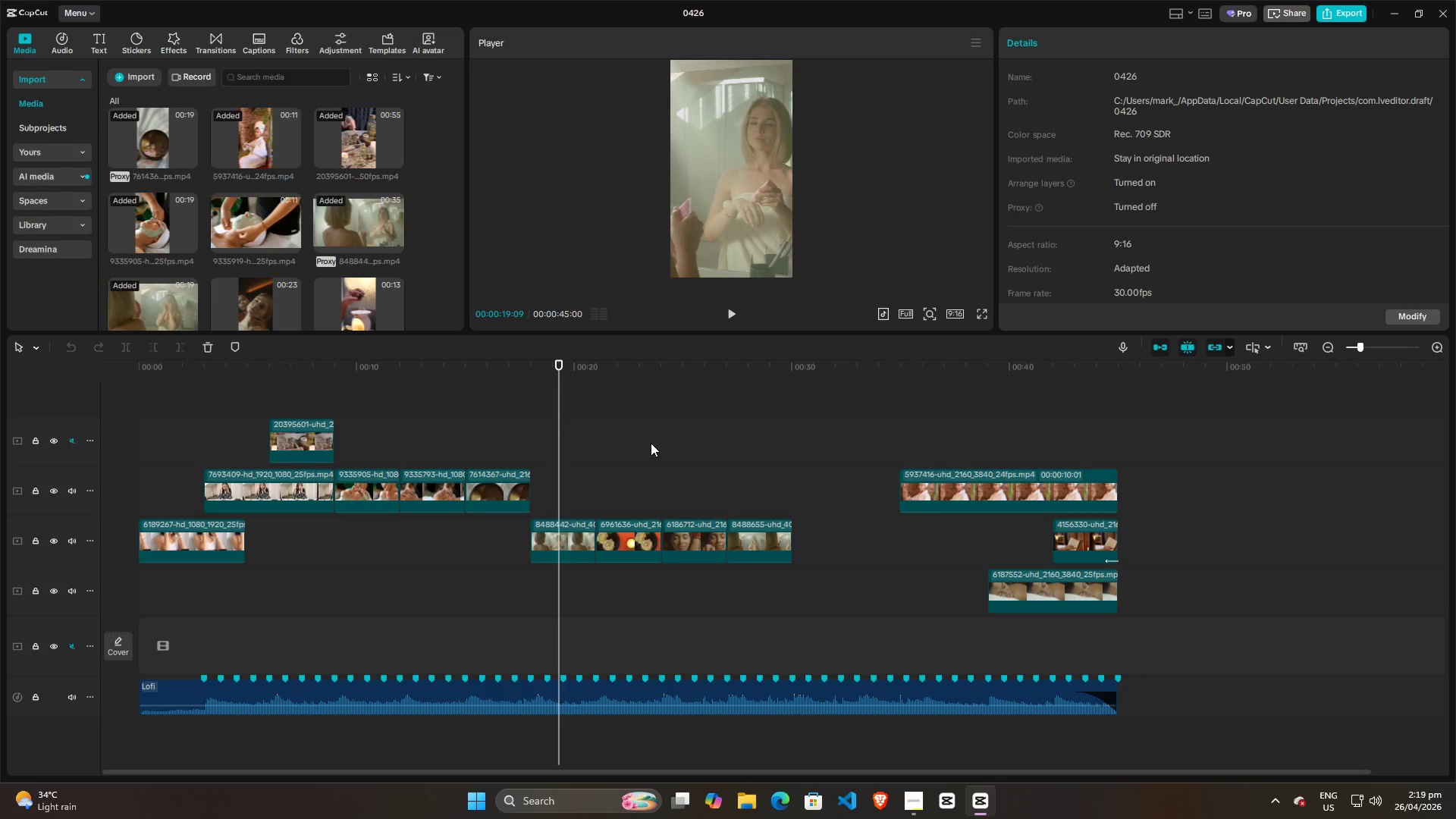 
left_click([140, 446])
 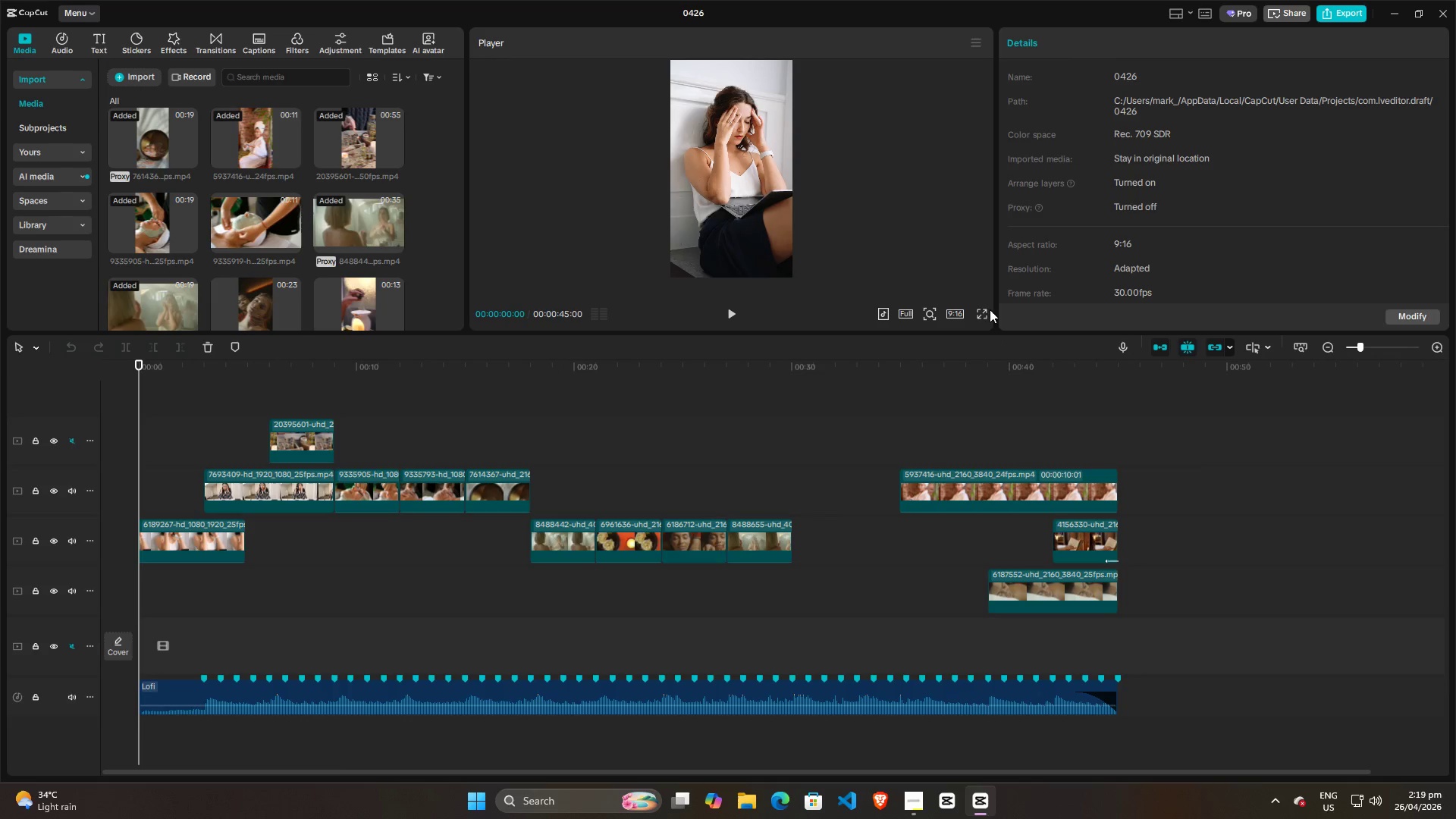 
left_click([980, 317])
 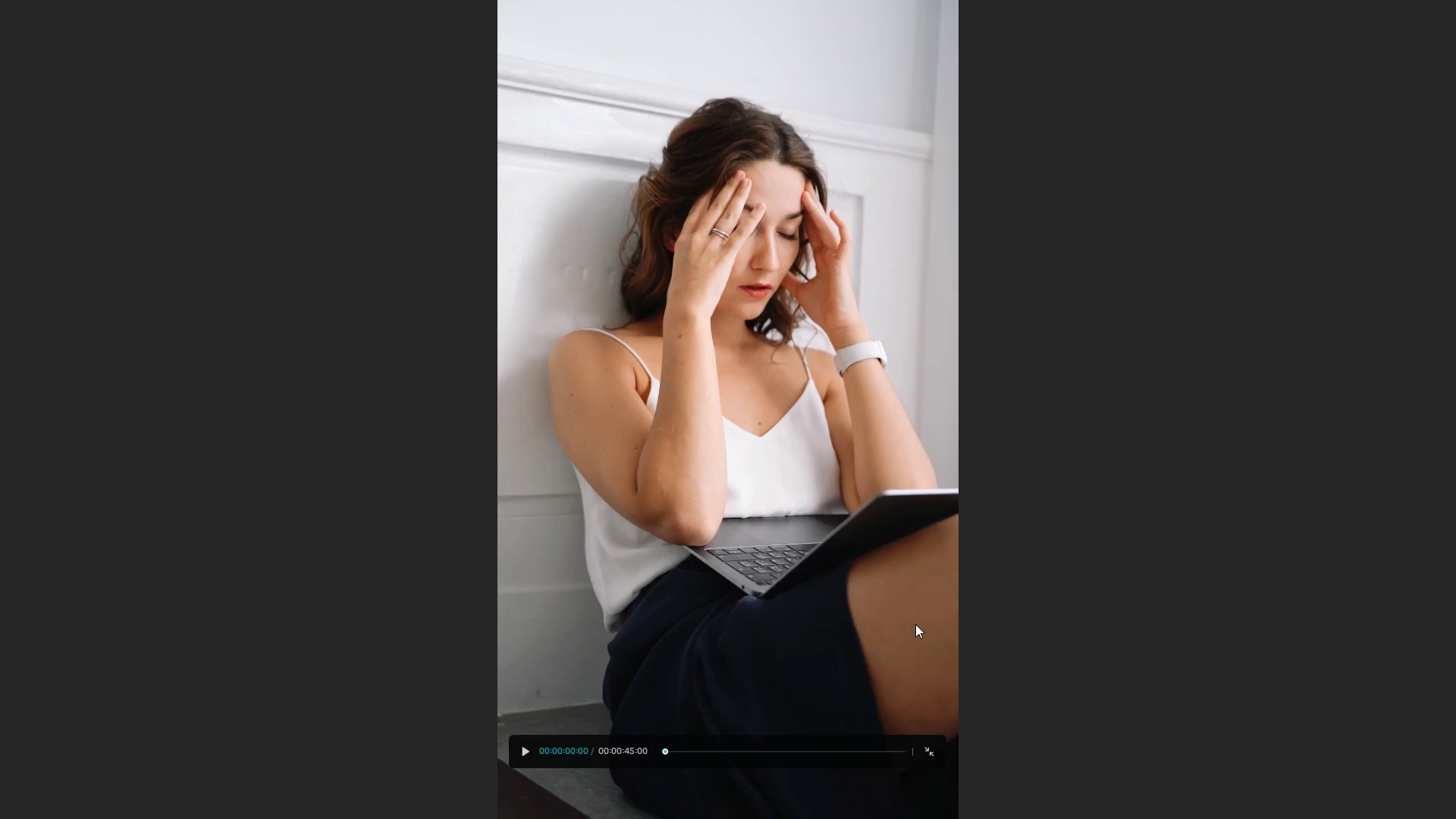 
key(Space)
 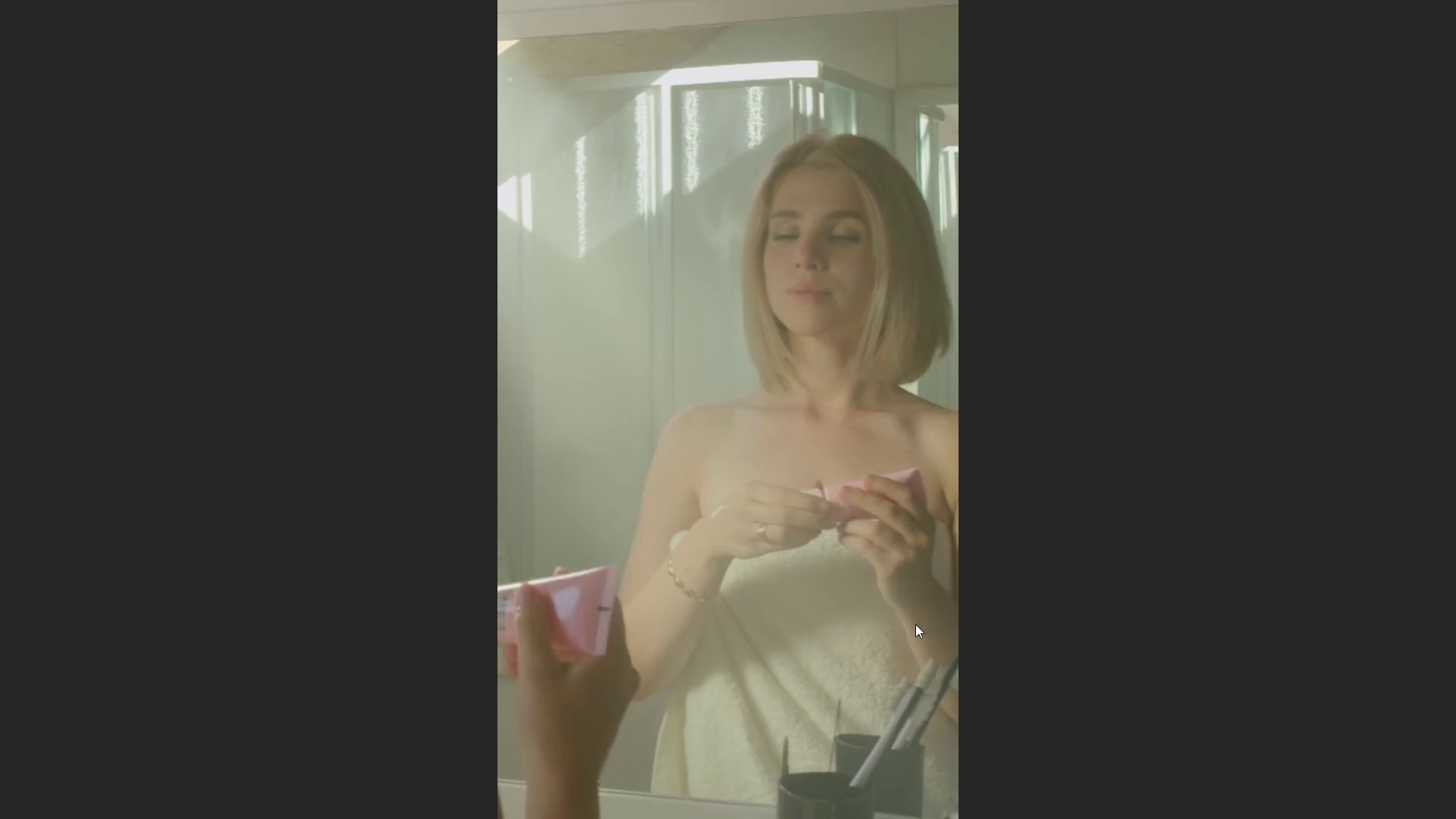 
wait(25.72)
 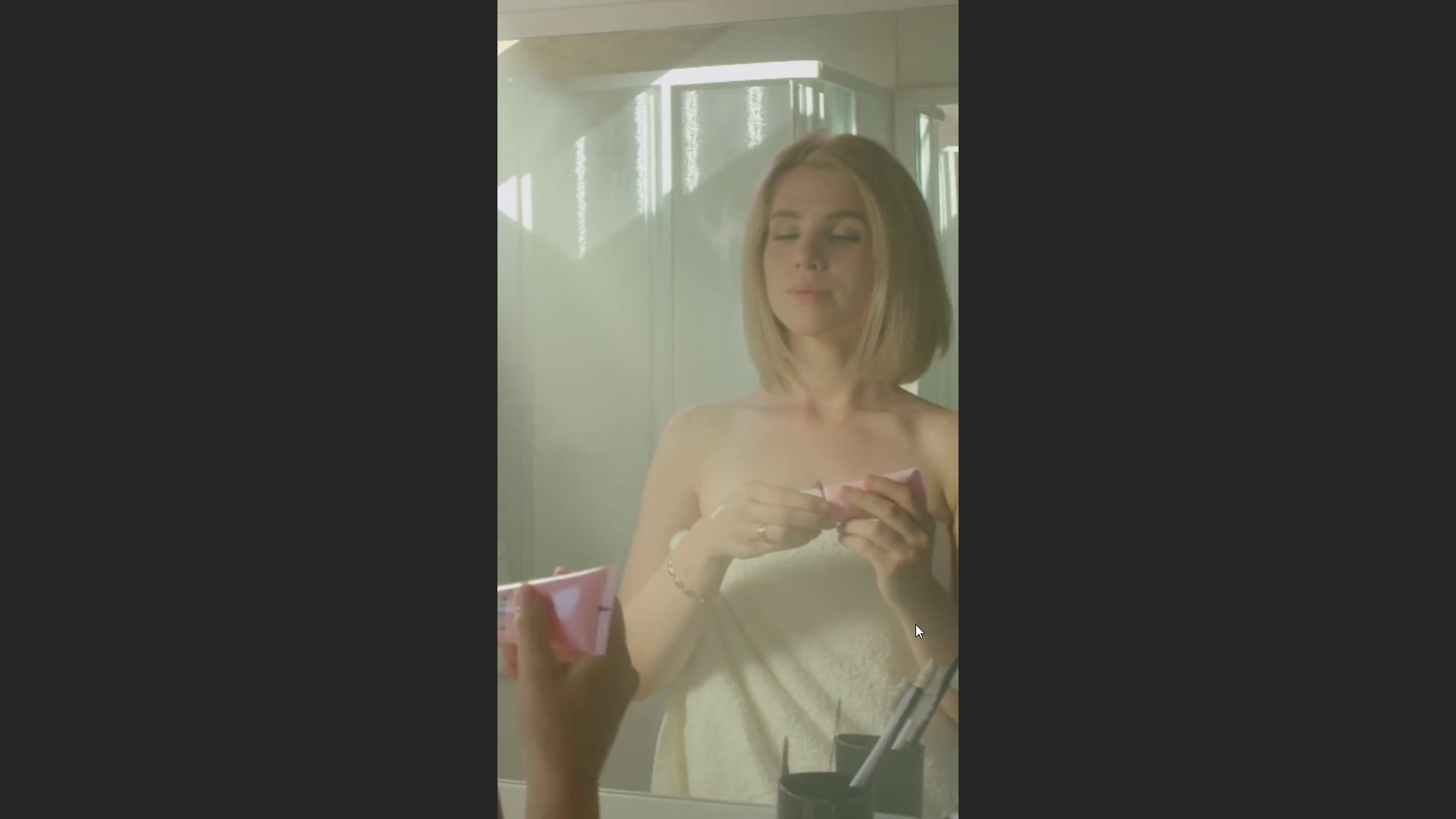 
key(Escape)
 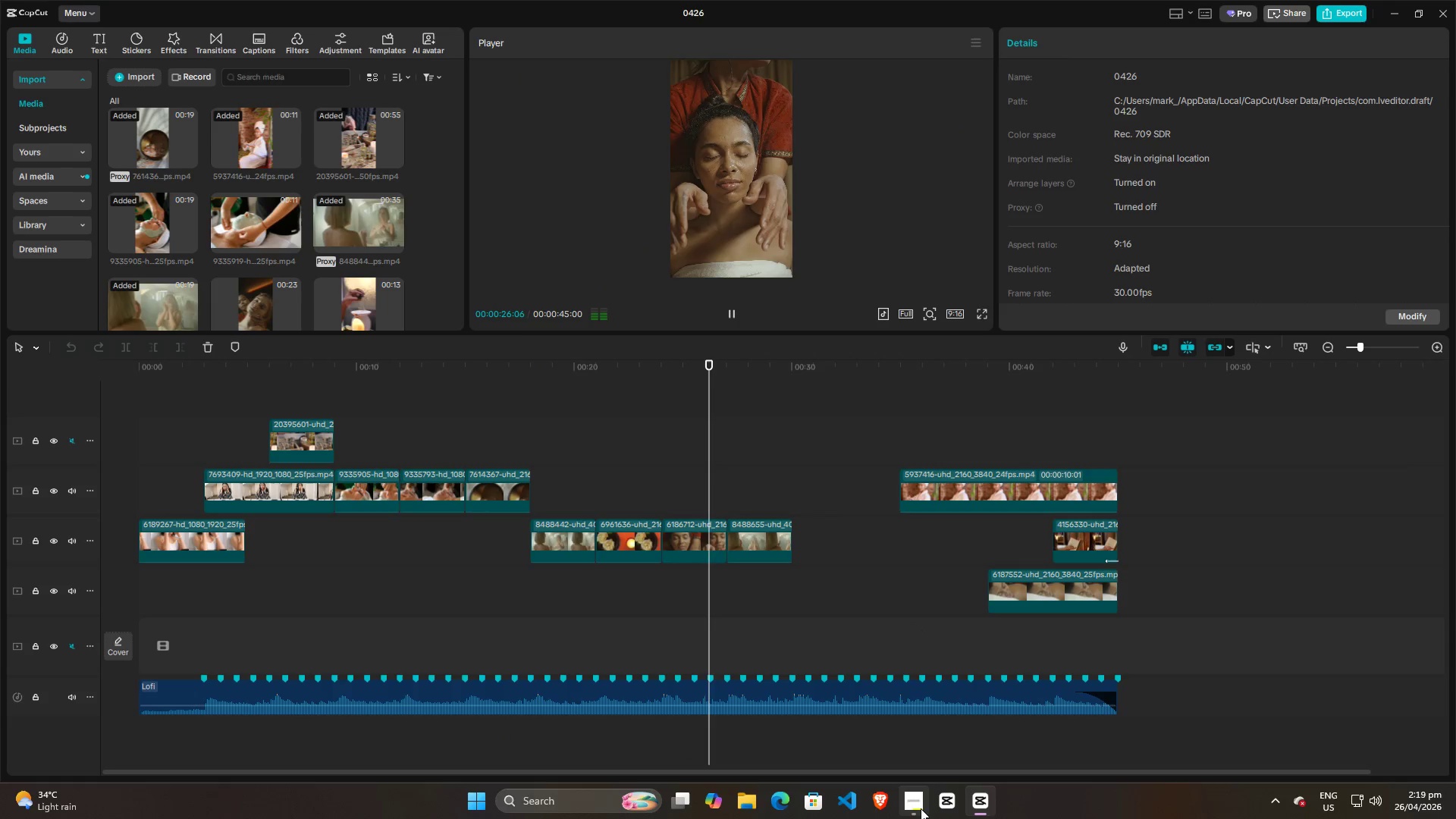 
left_click([918, 799])